 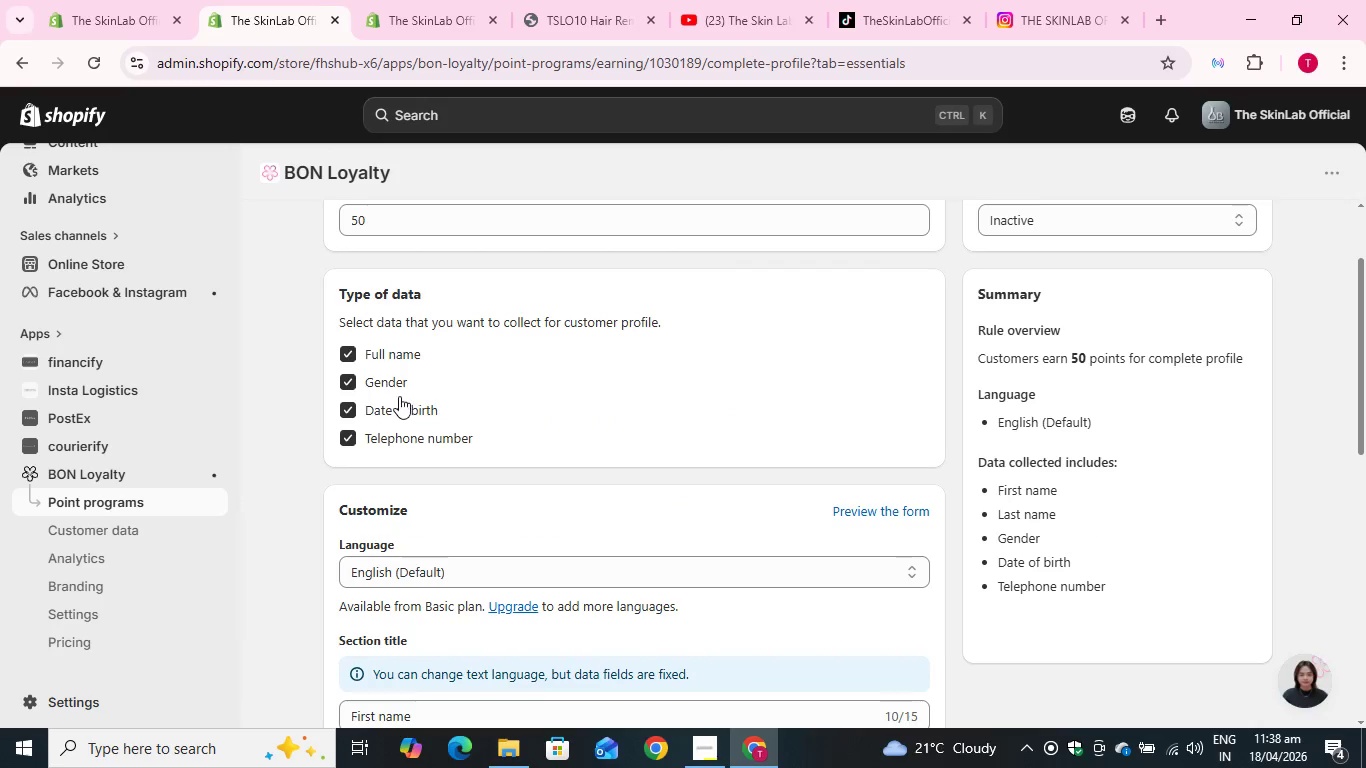 
left_click([339, 343])
 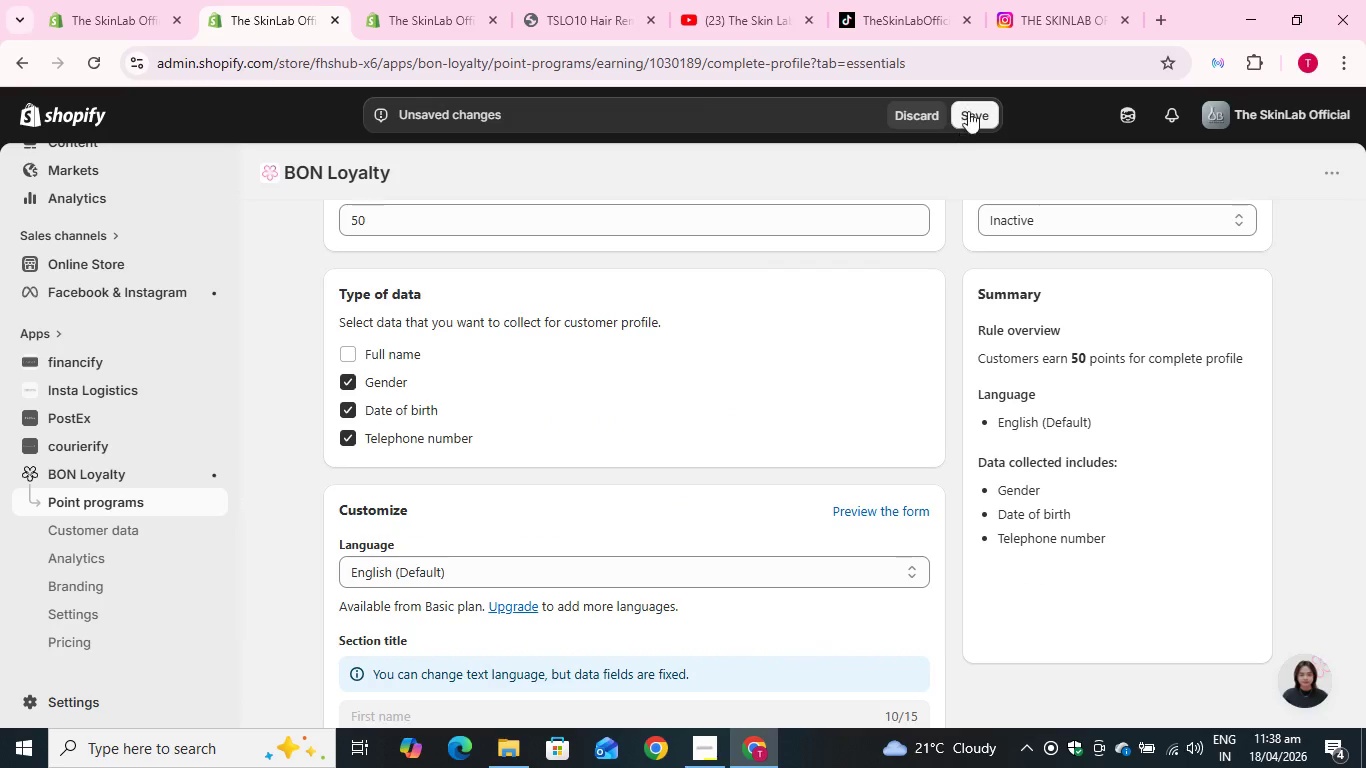 
left_click([968, 108])
 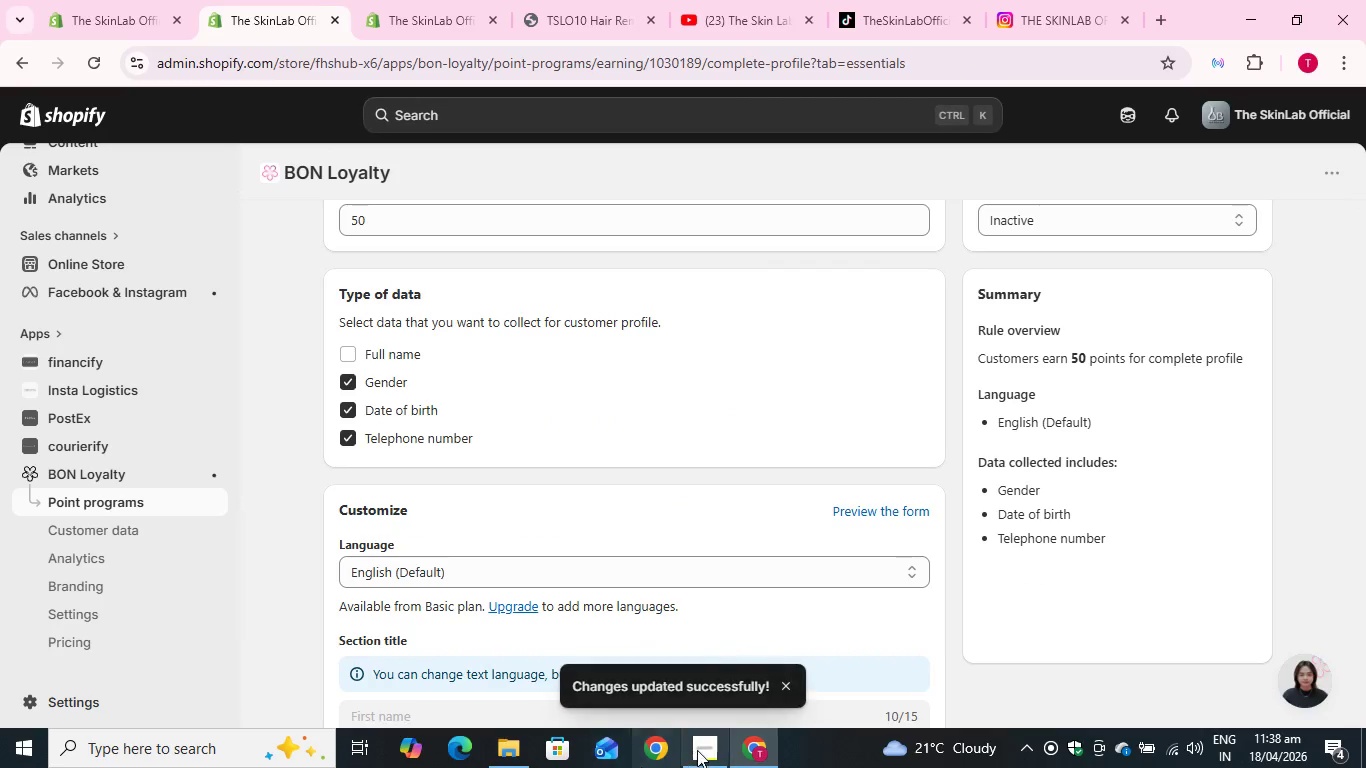 
left_click([700, 748])
 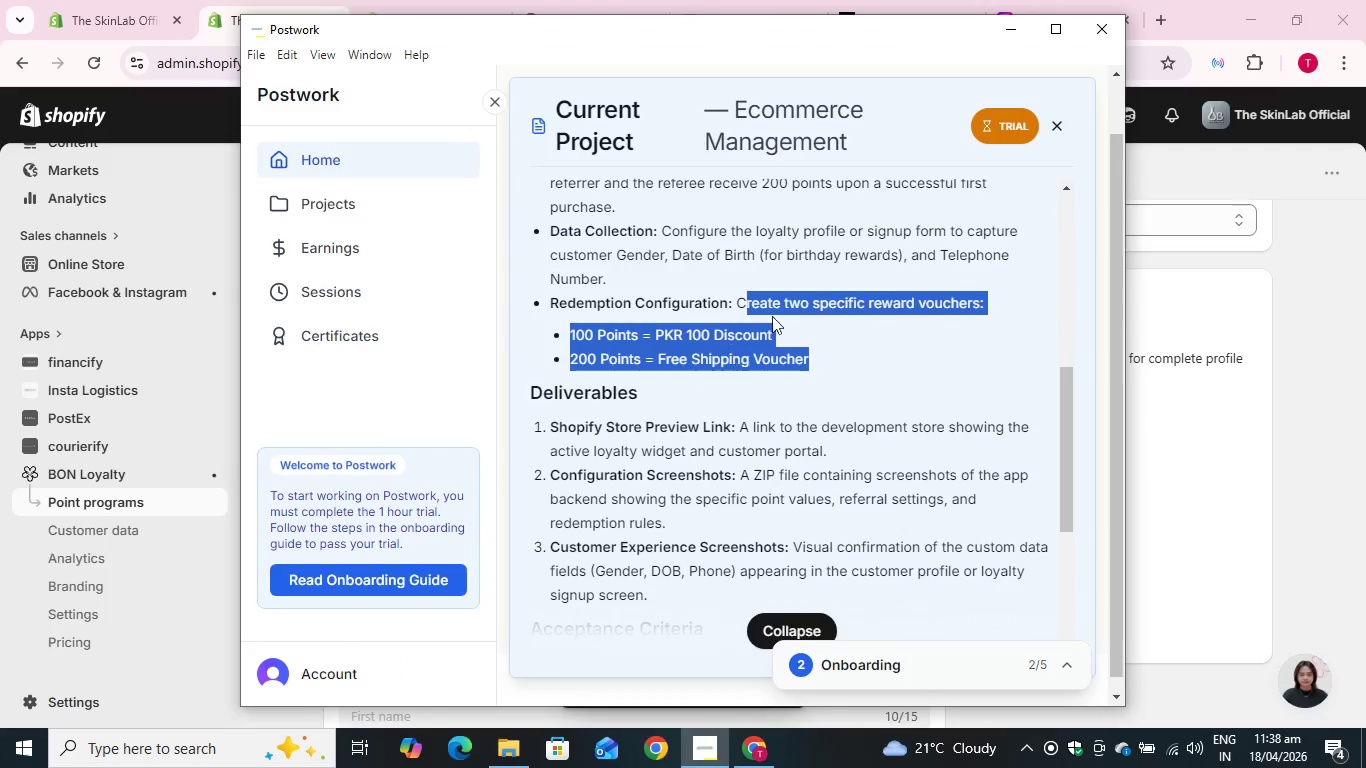 
left_click([790, 301])